 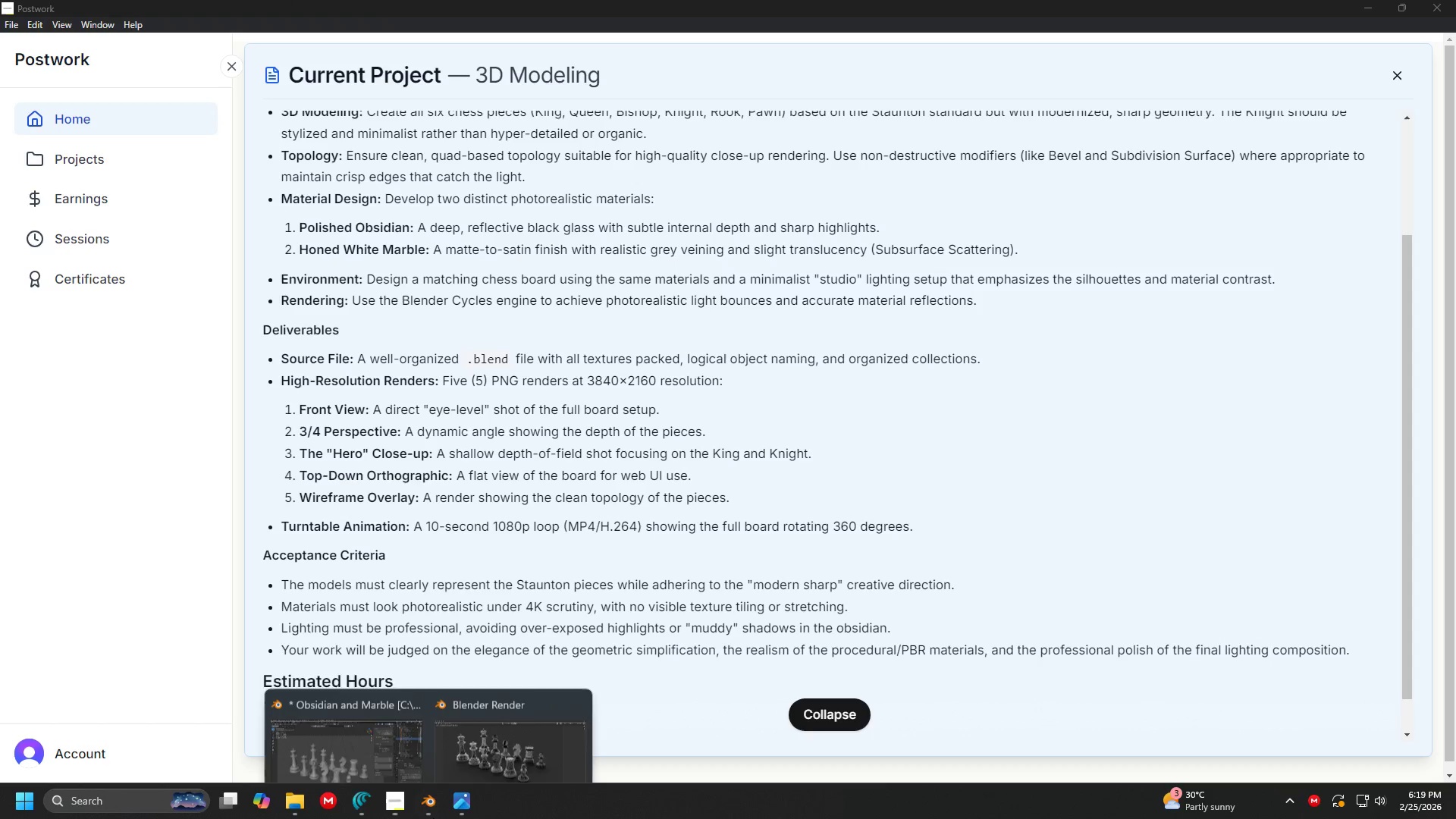 
left_click([451, 695])
 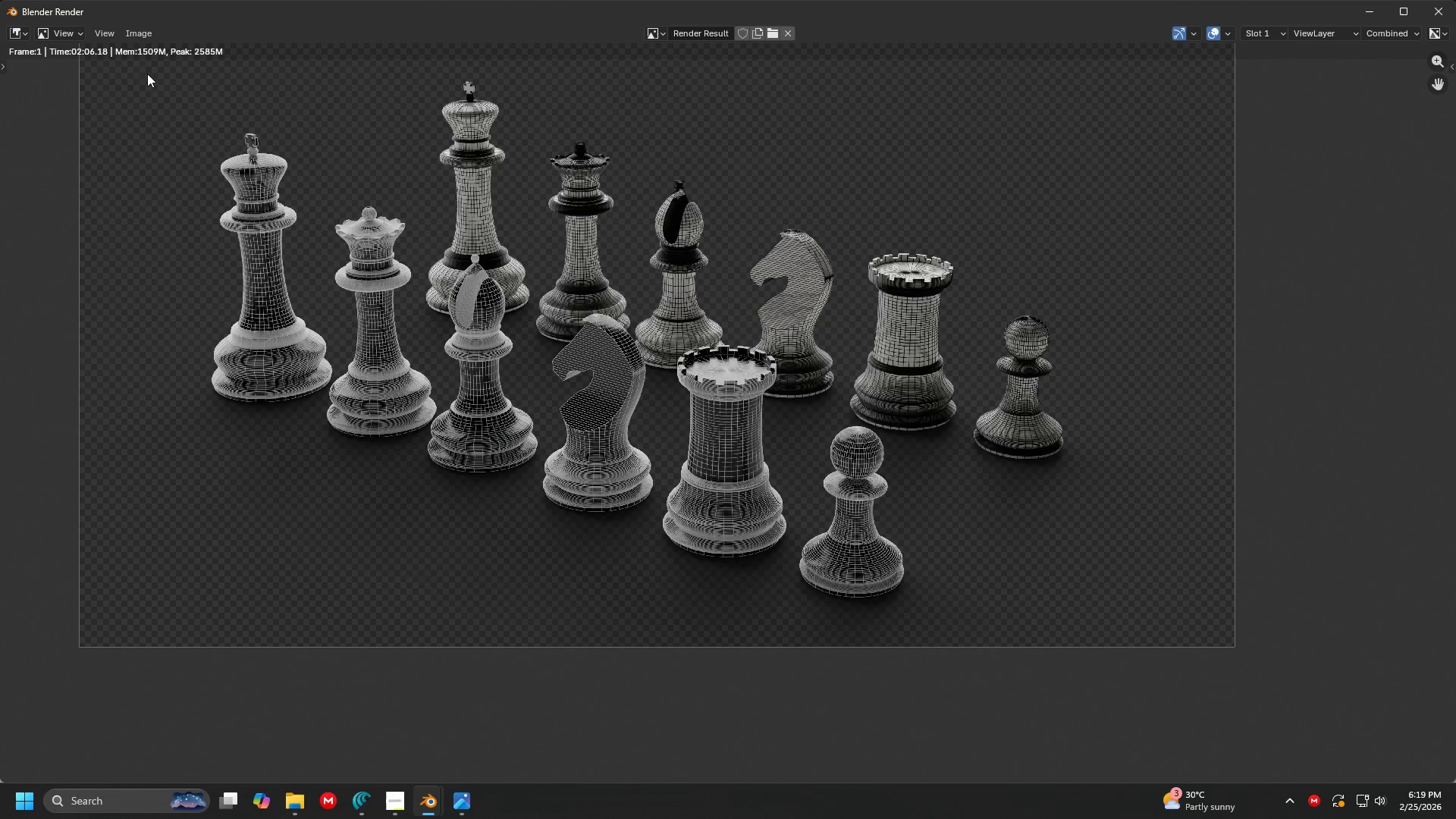 
left_click([135, 34])
 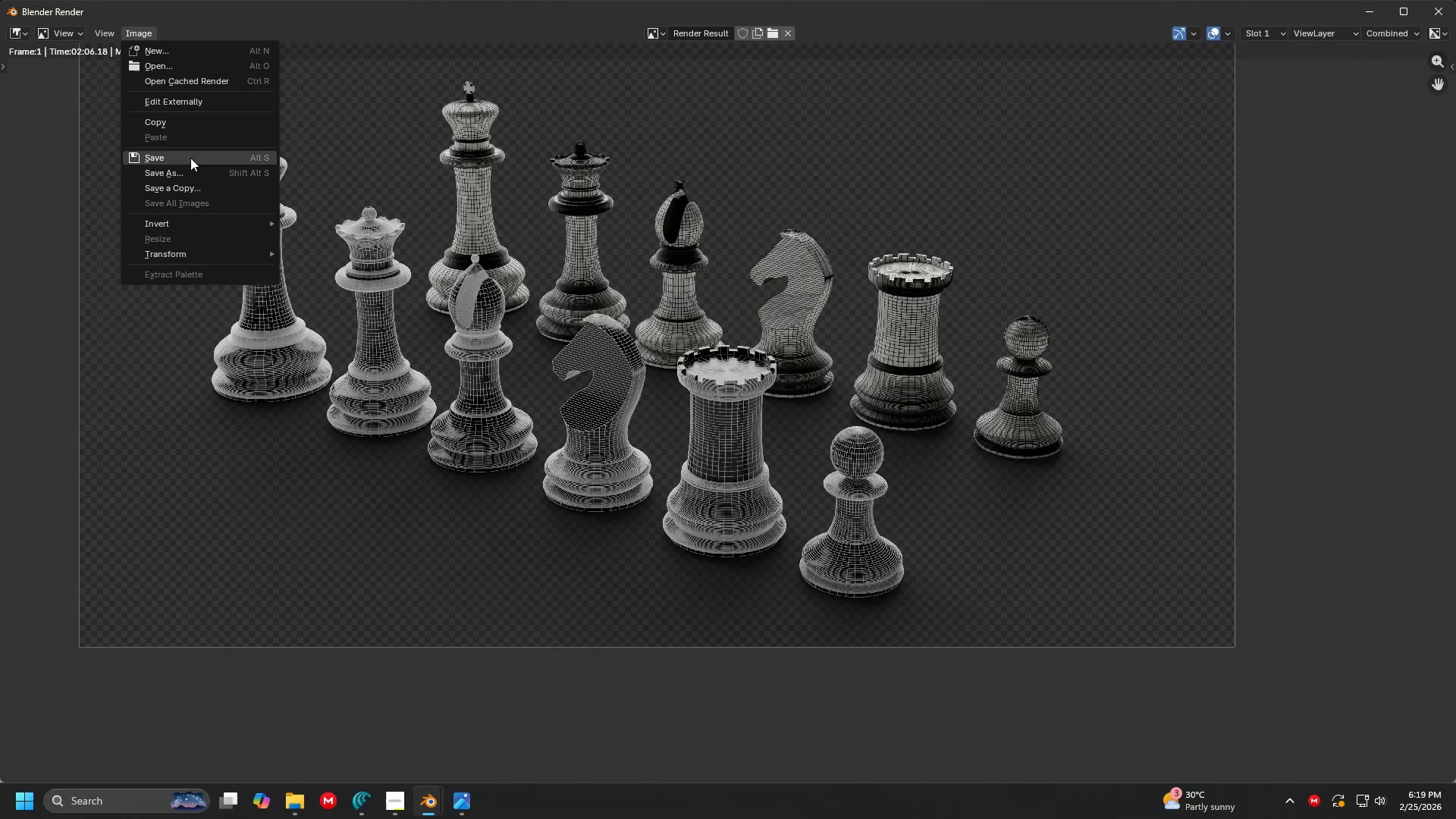 
left_click([192, 177])
 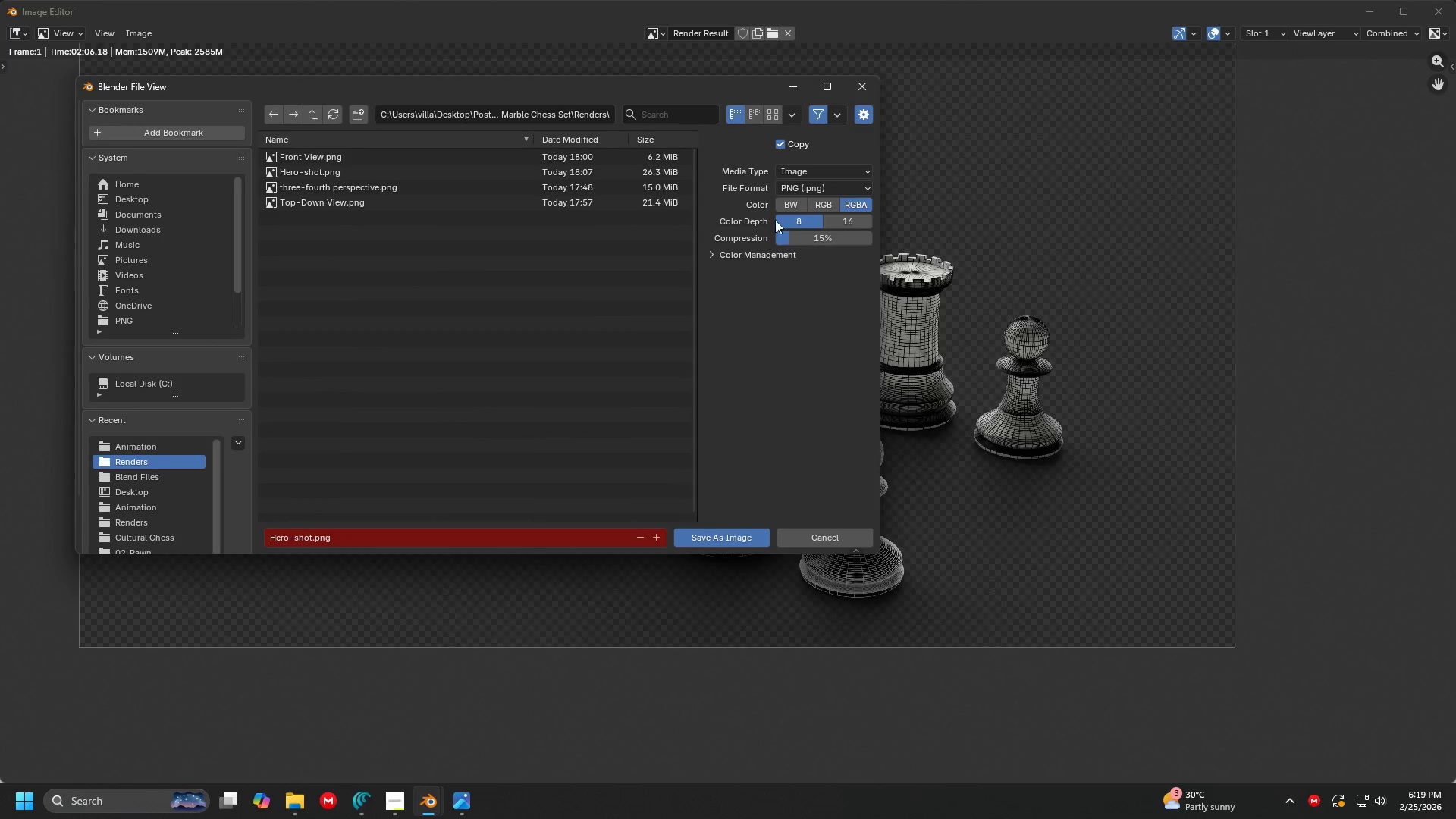 
left_click([827, 215])
 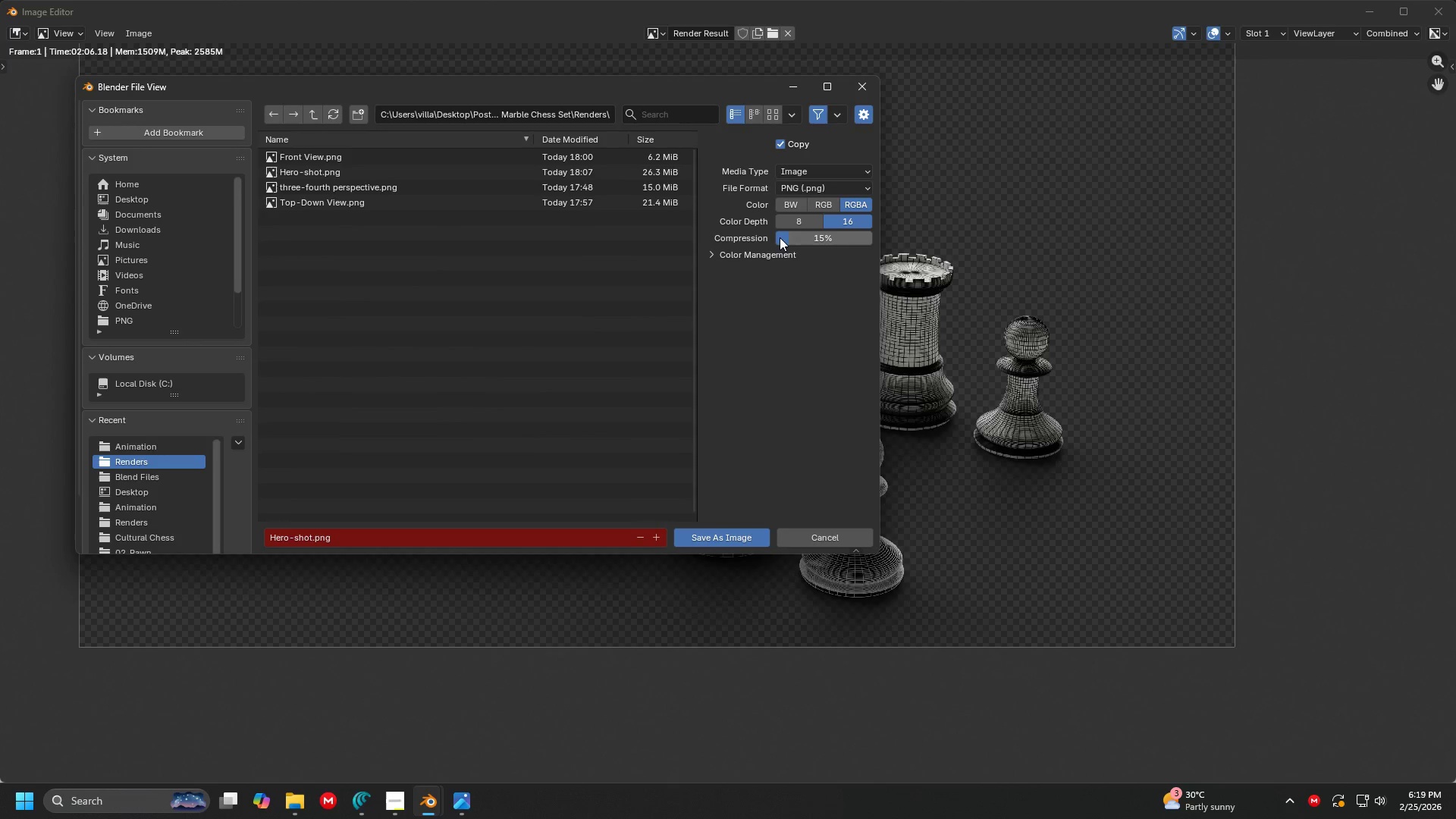 
left_click_drag(start_coordinate=[795, 237], to_coordinate=[1009, 242])
 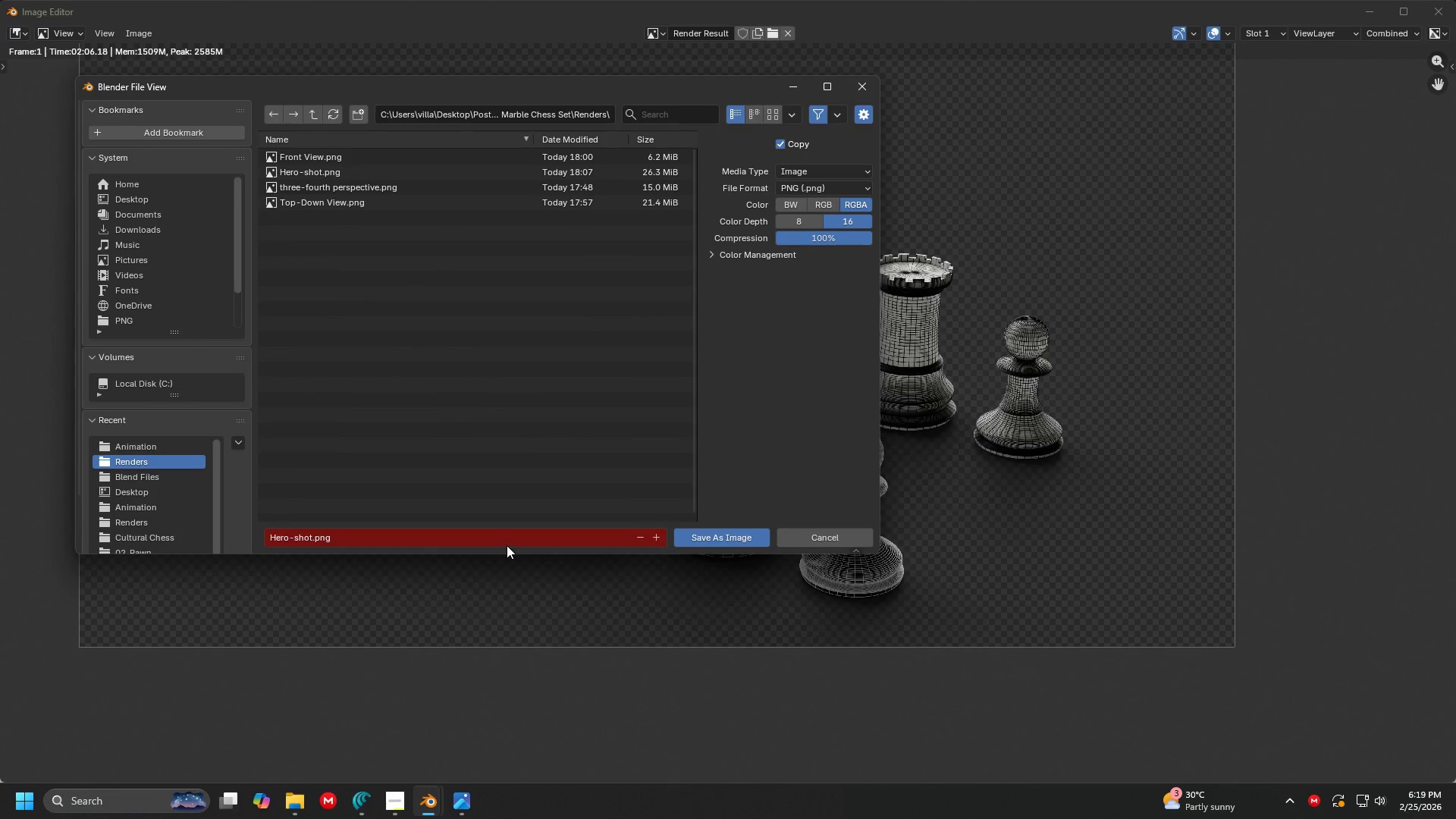 
left_click([510, 537])
 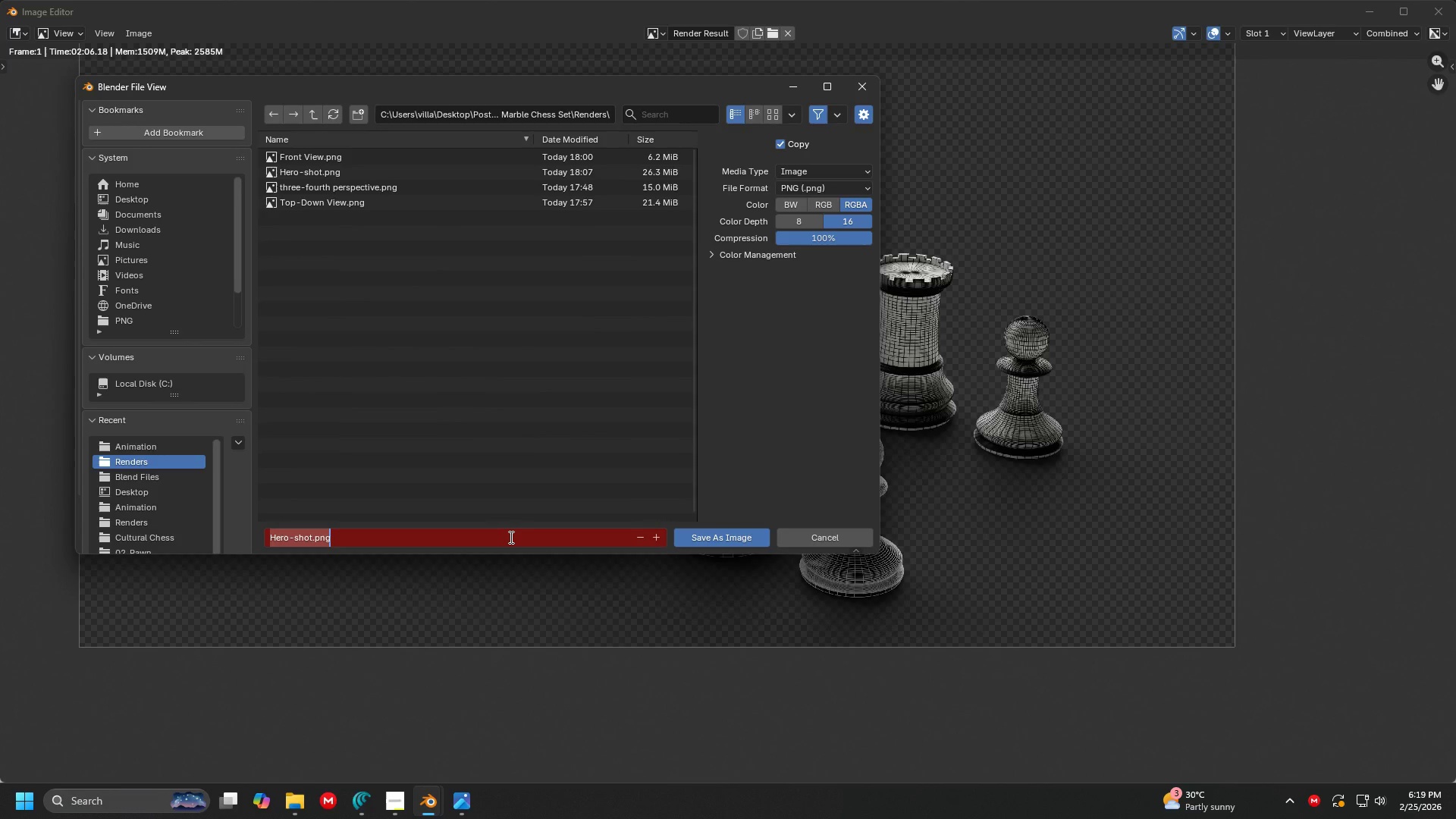 
type(Wire )
key(Backspace)
type(frame Overview)
 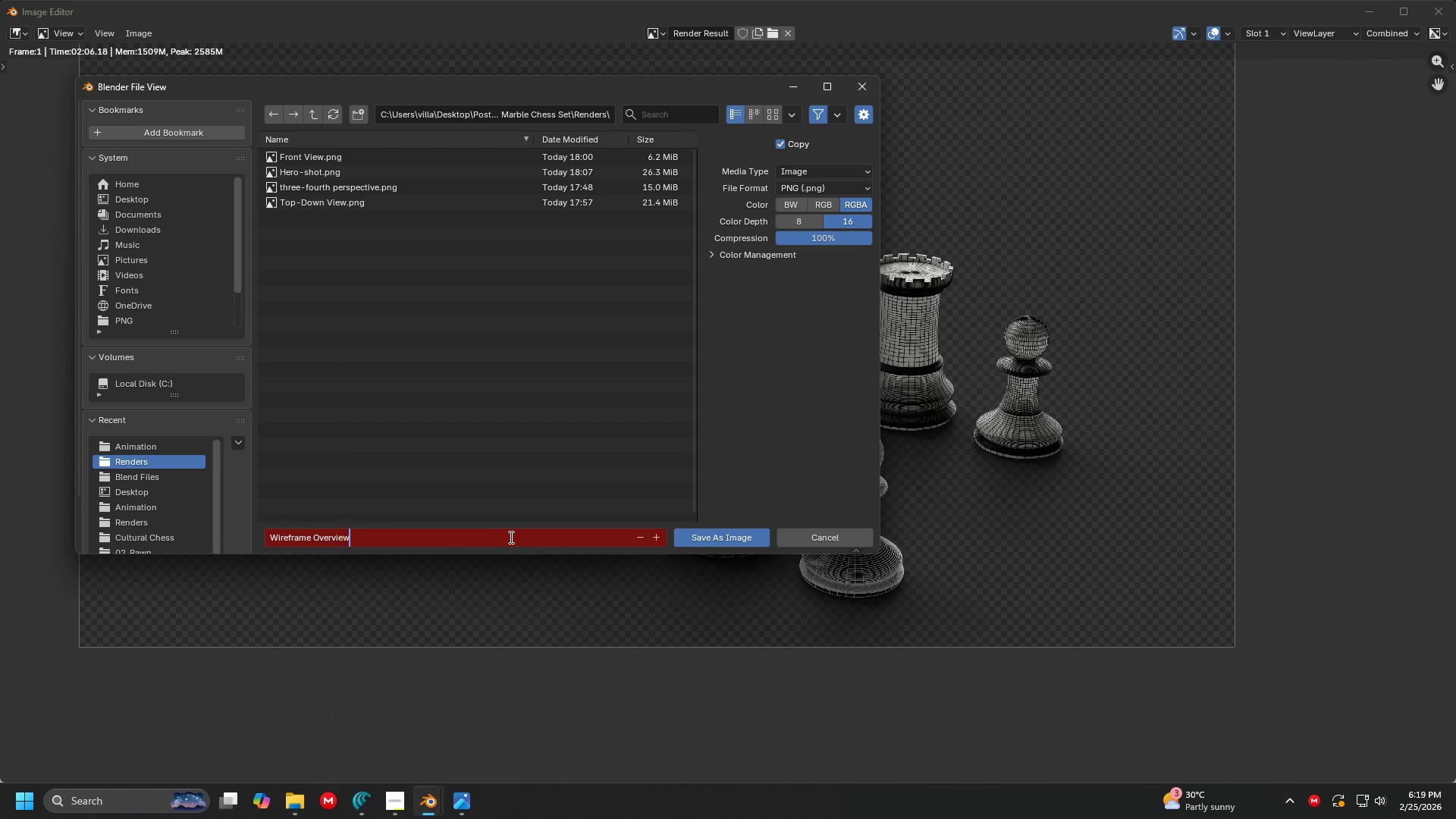 
key(Enter)
 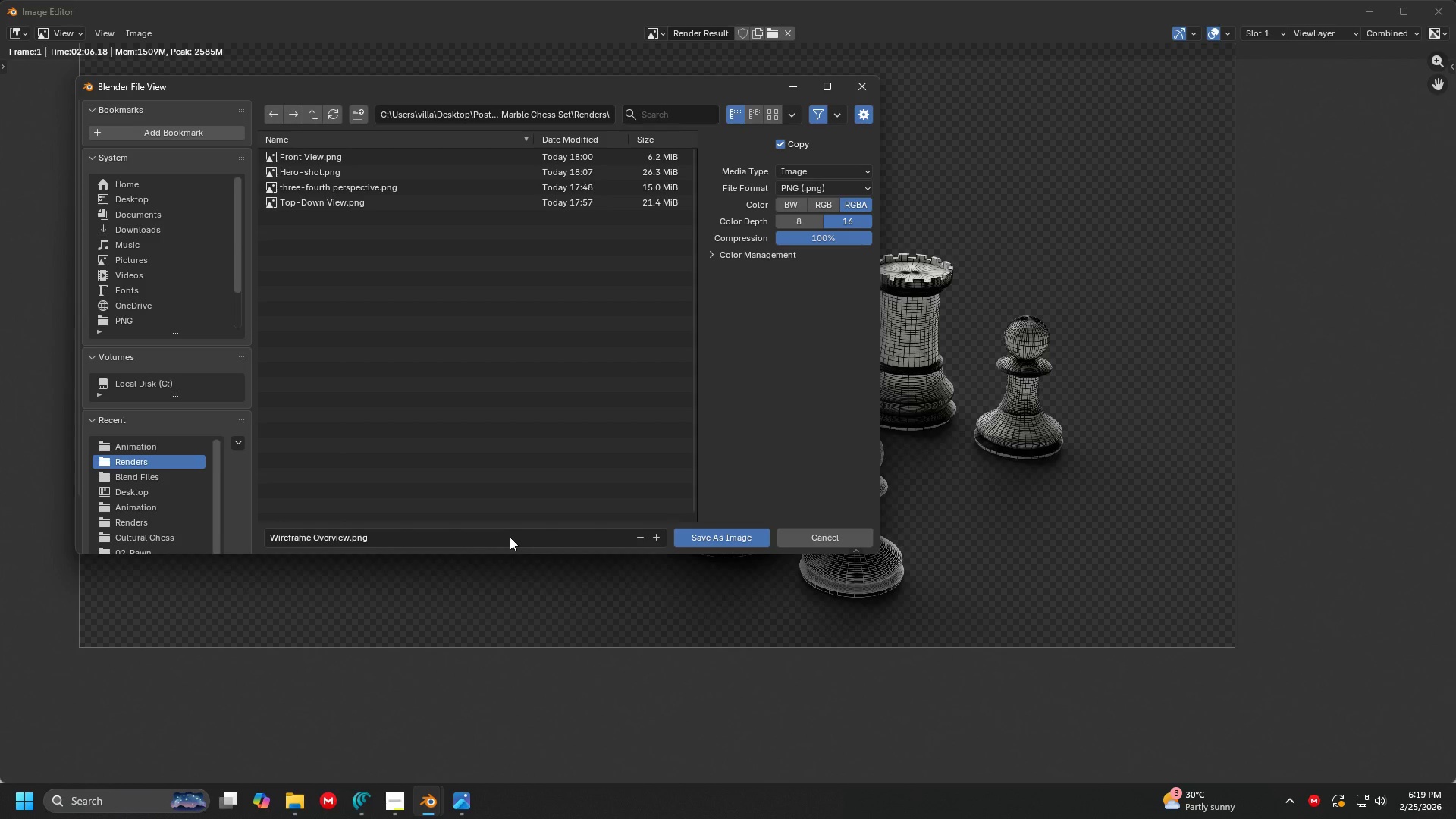 
key(Enter)
 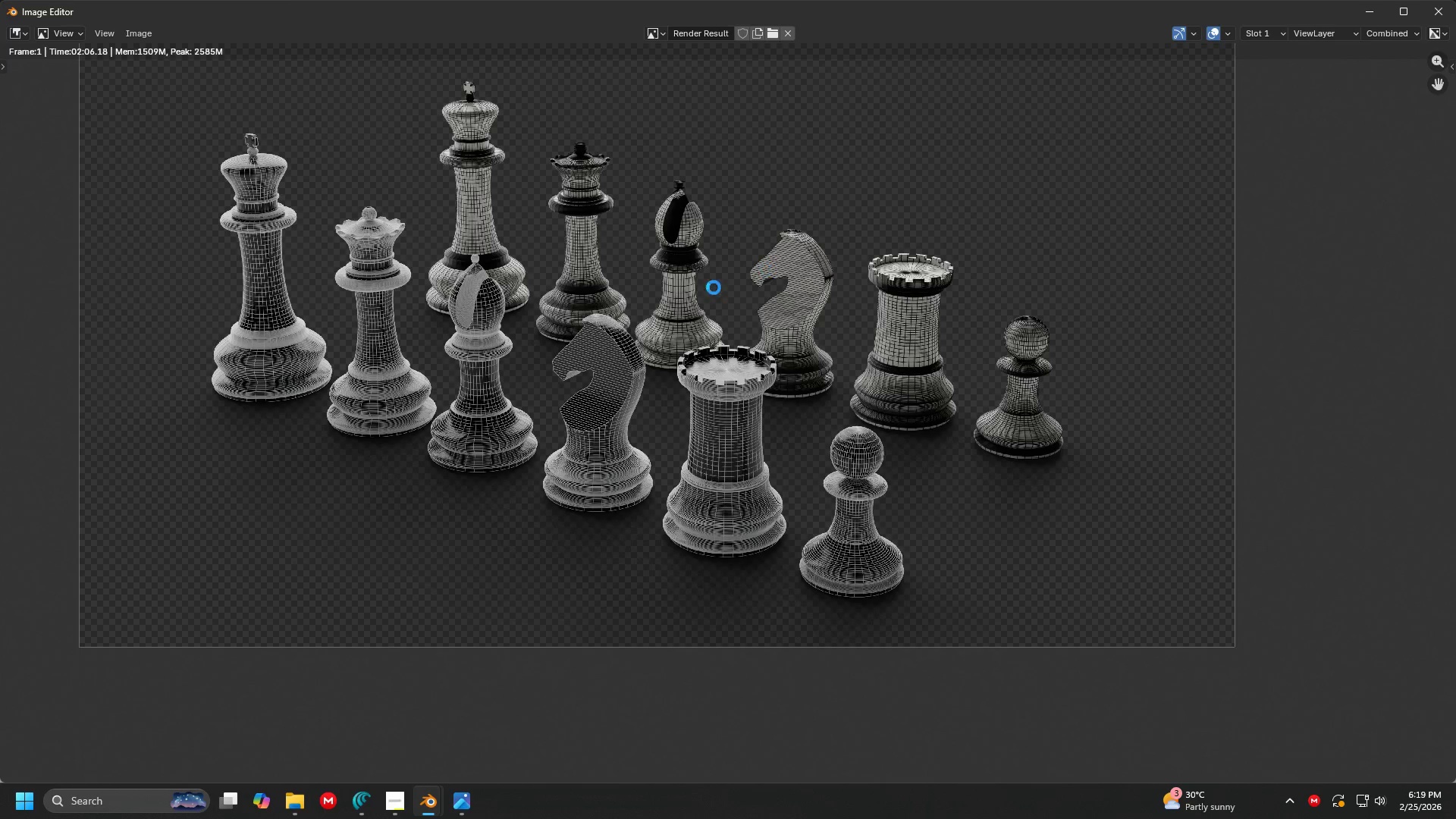 
wait(5.12)
 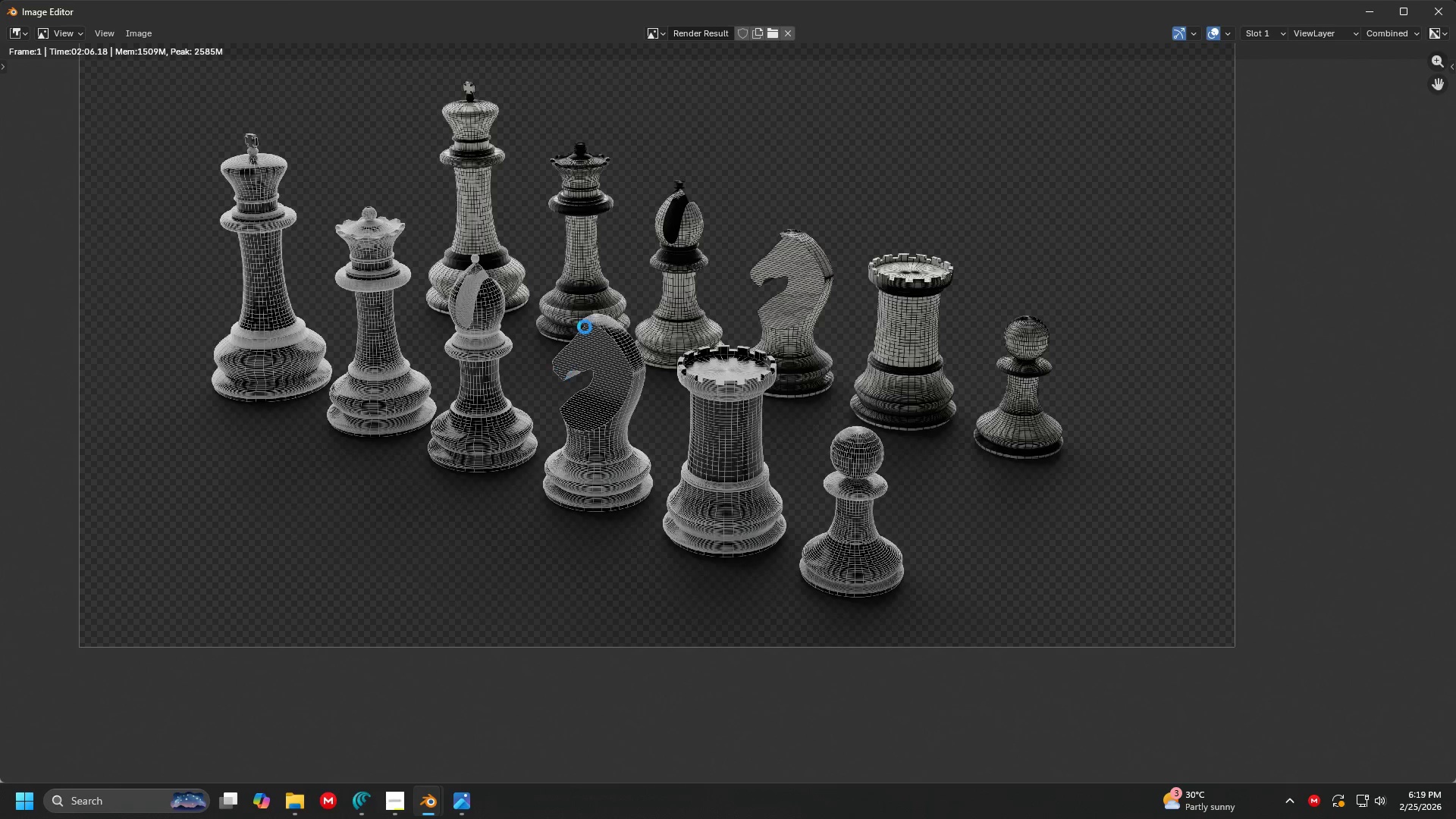 
scroll: coordinate [598, 262], scroll_direction: up, amount: 3.0
 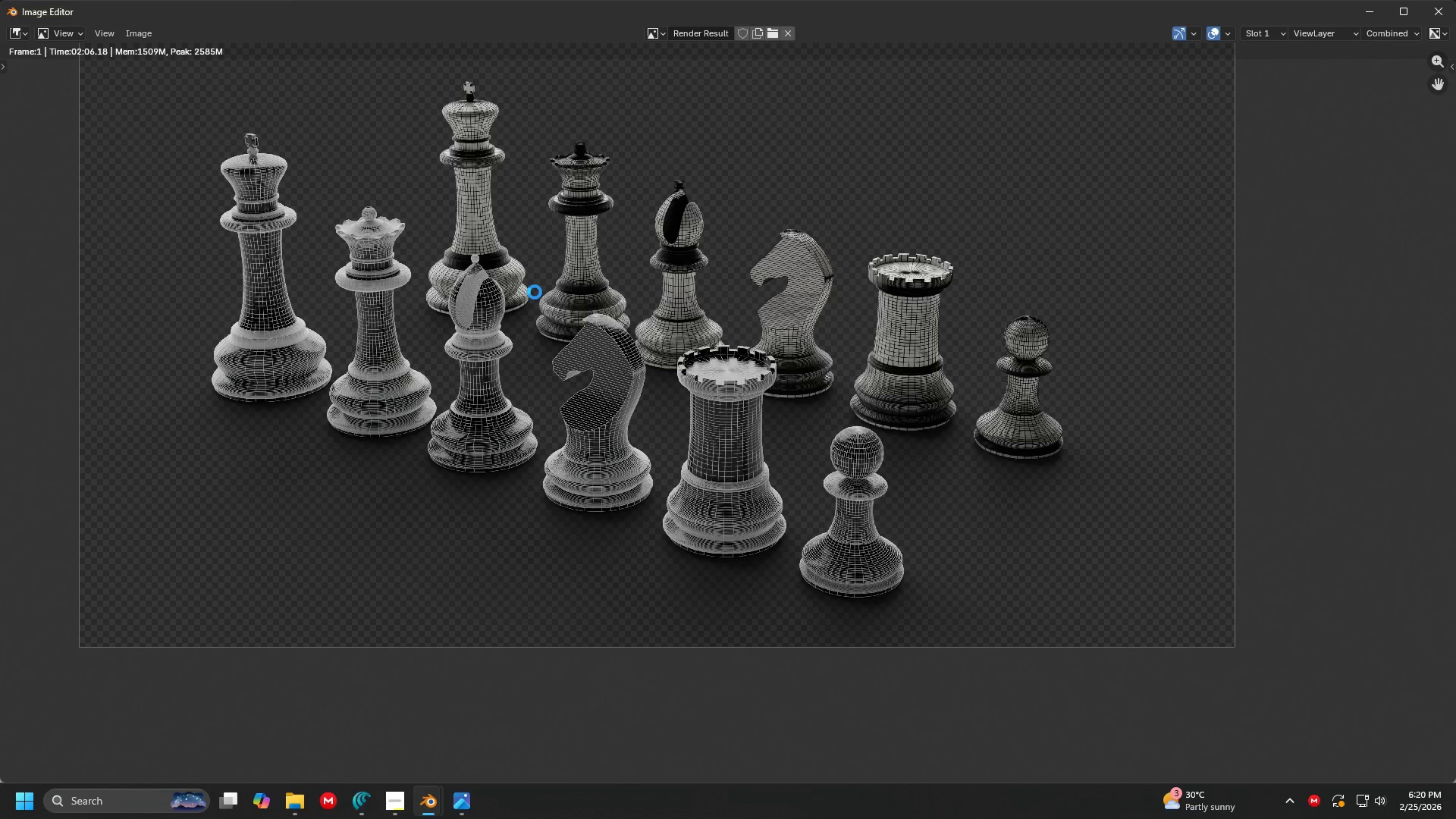 
wait(16.79)
 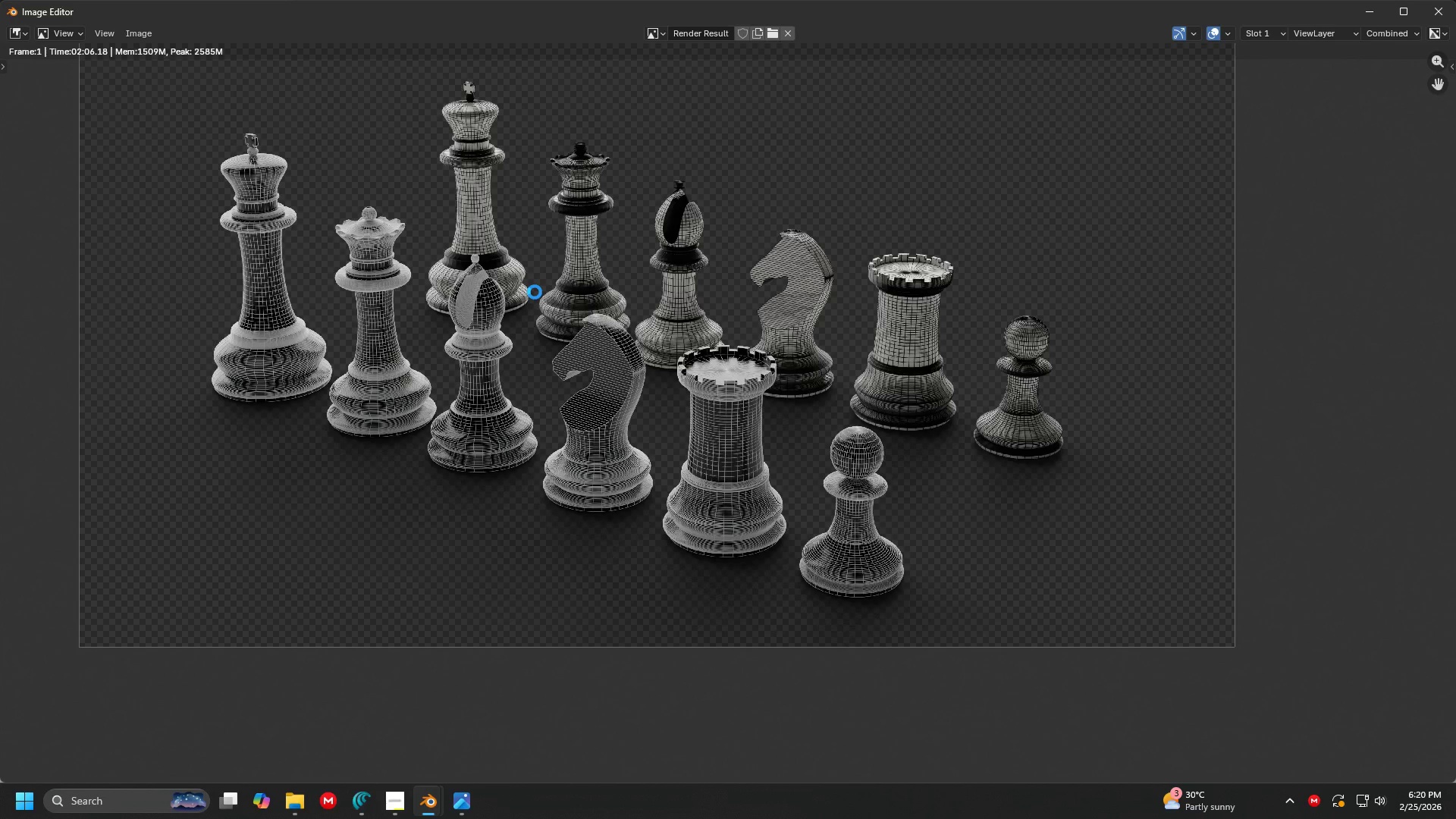 
scroll: coordinate [597, 391], scroll_direction: down, amount: 3.0
 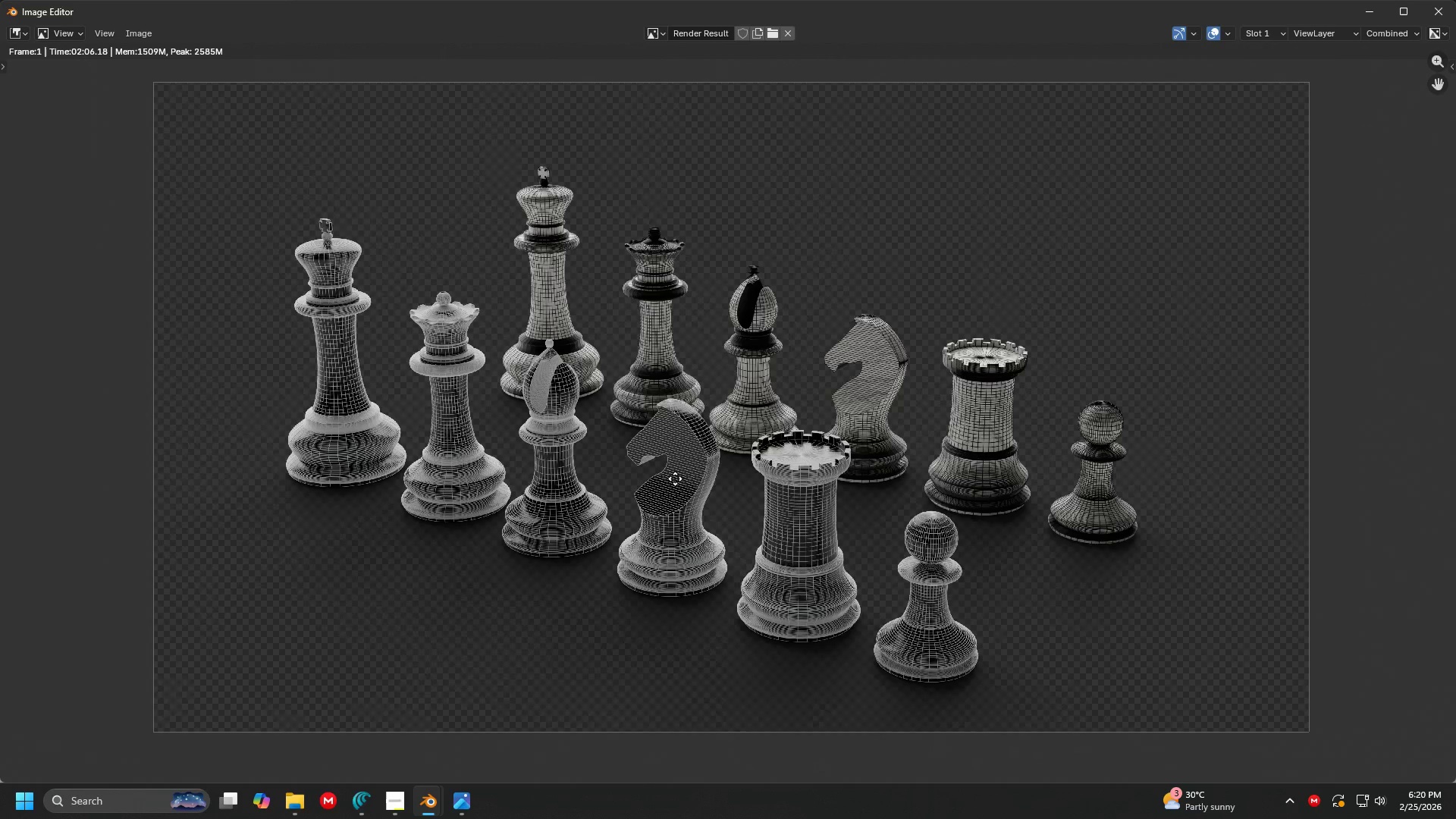 
scroll: coordinate [610, 425], scroll_direction: up, amount: 2.0
 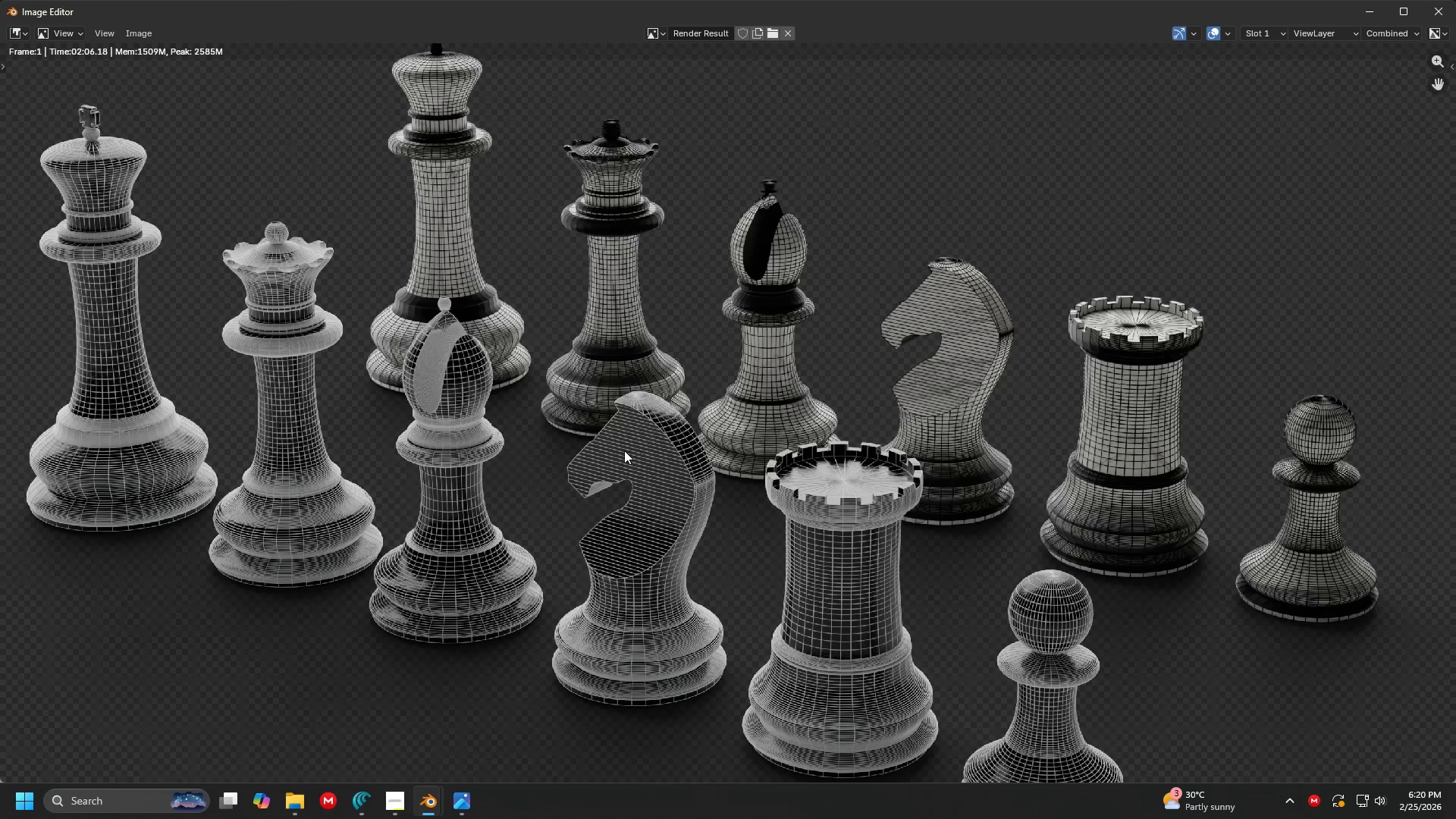 
scroll: coordinate [624, 450], scroll_direction: down, amount: 2.0
 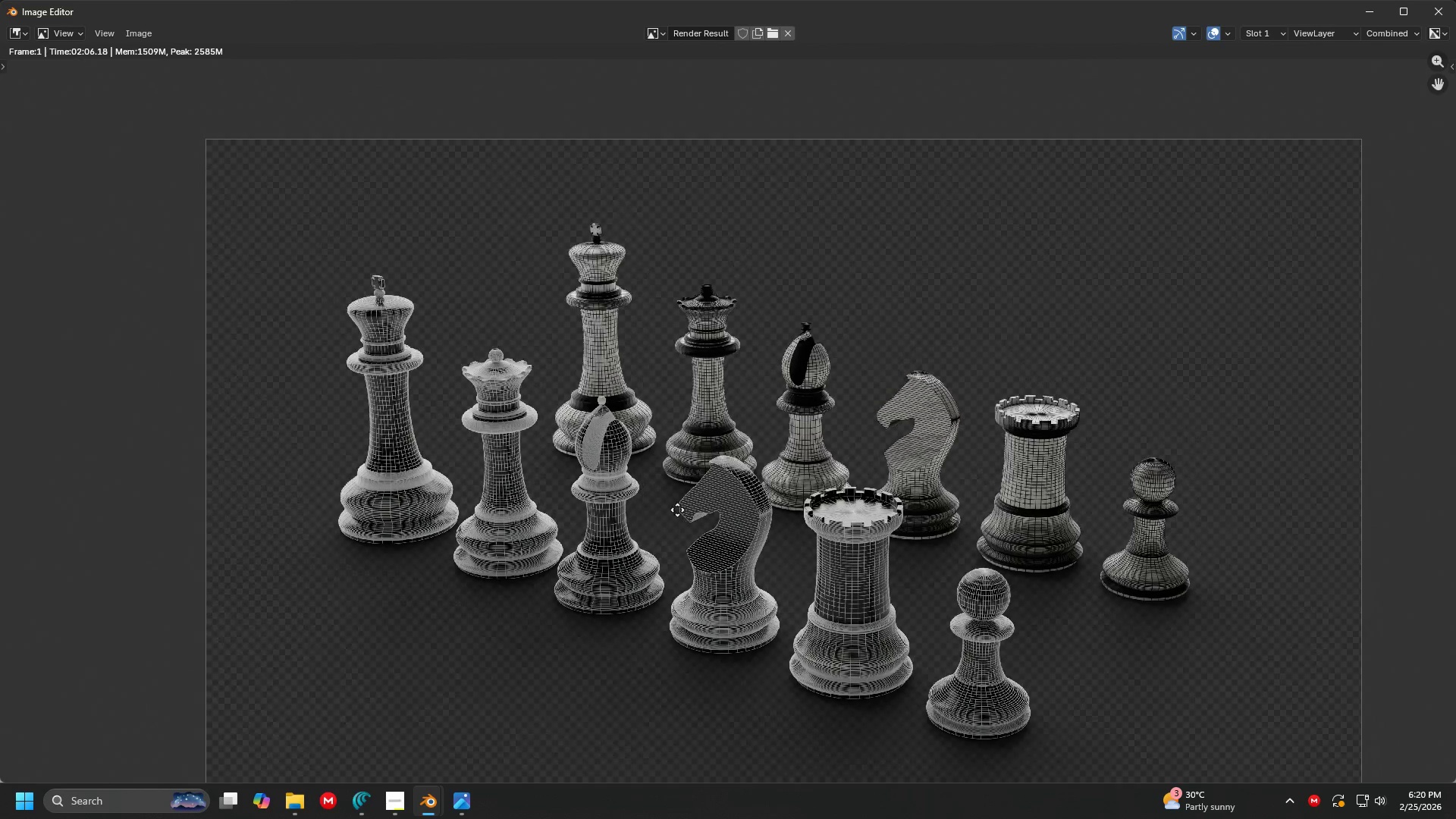 
scroll: coordinate [682, 423], scroll_direction: up, amount: 2.0
 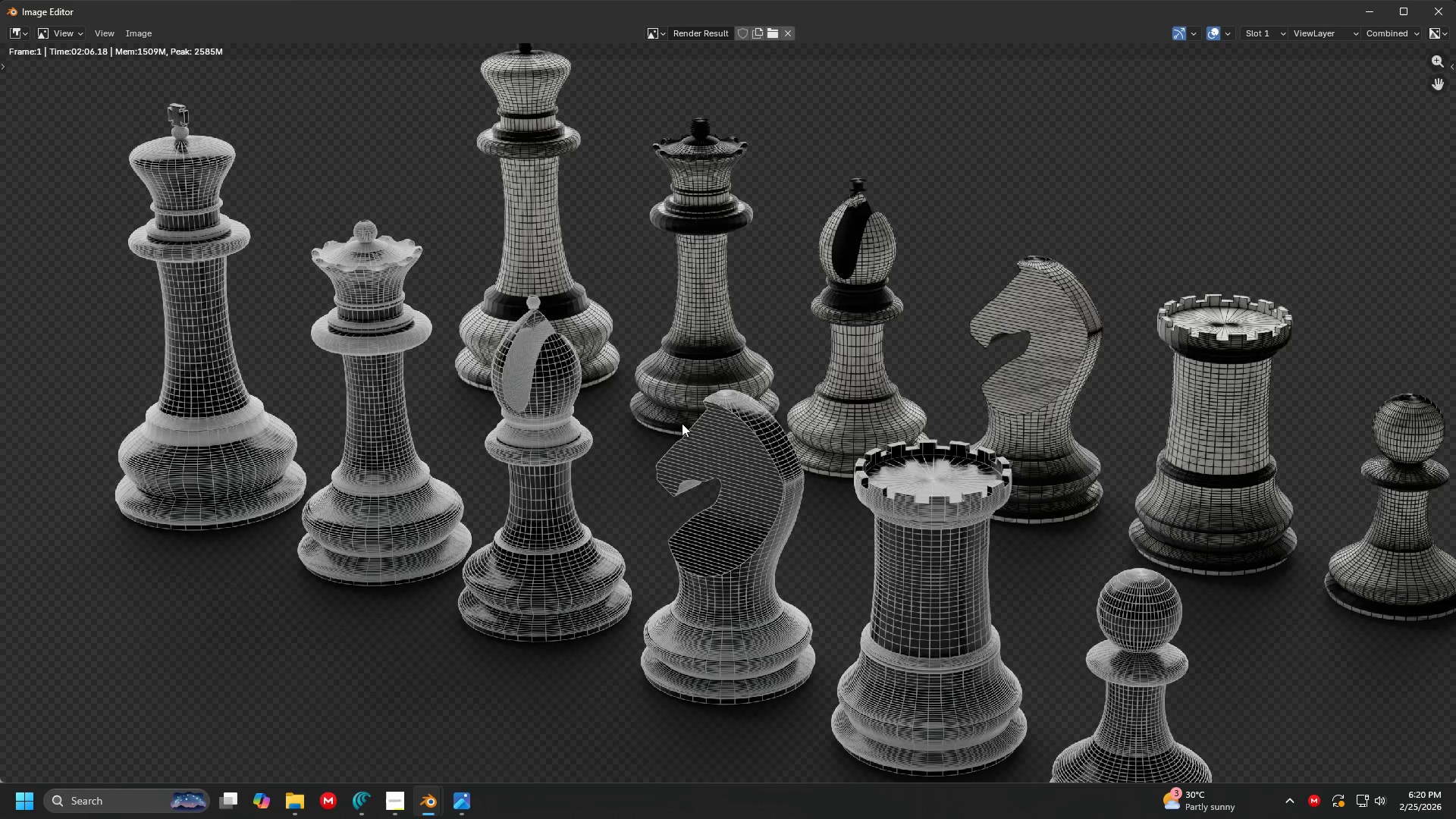 
scroll: coordinate [682, 423], scroll_direction: down, amount: 1.0
 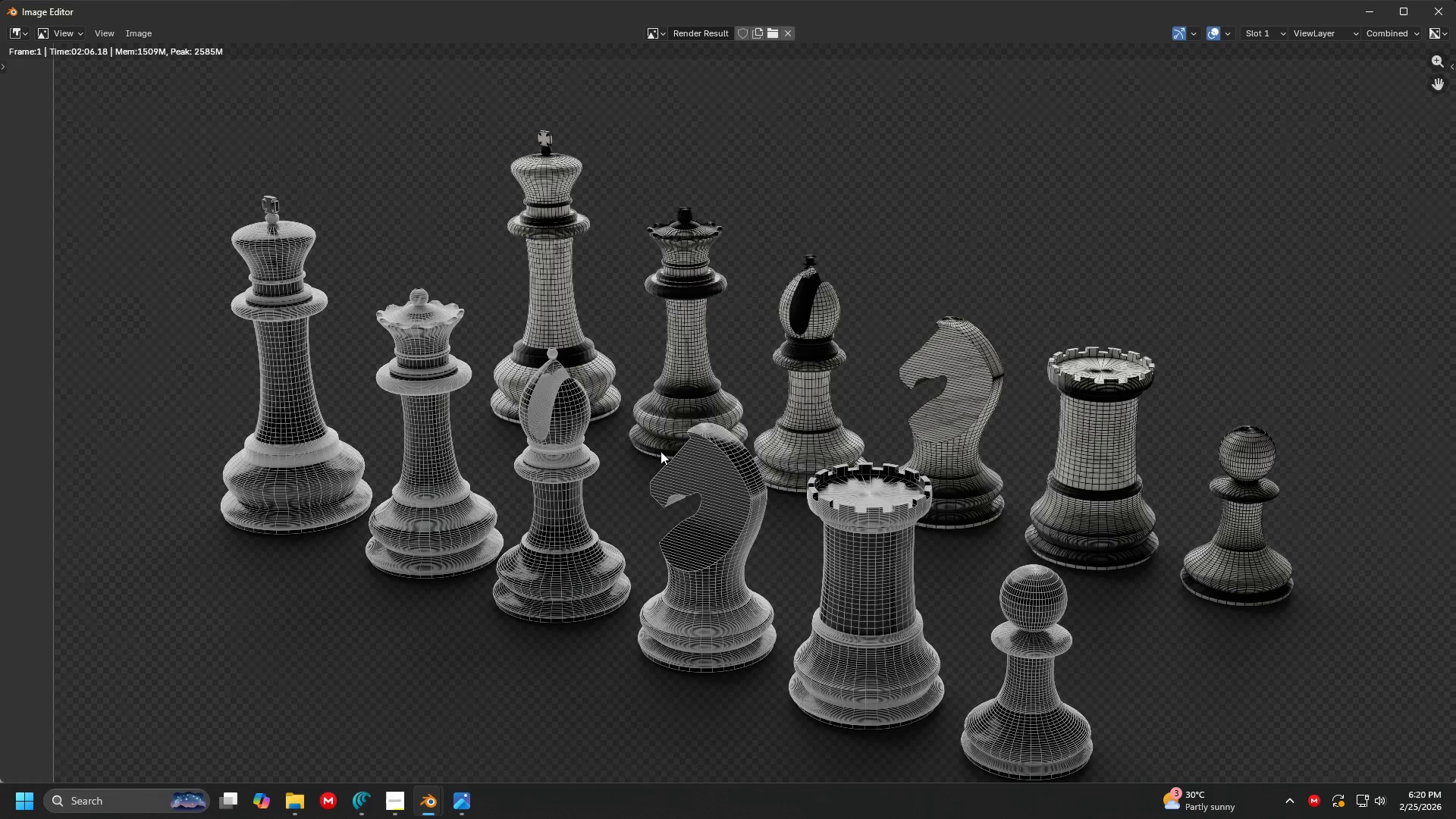 
wait(9.59)
 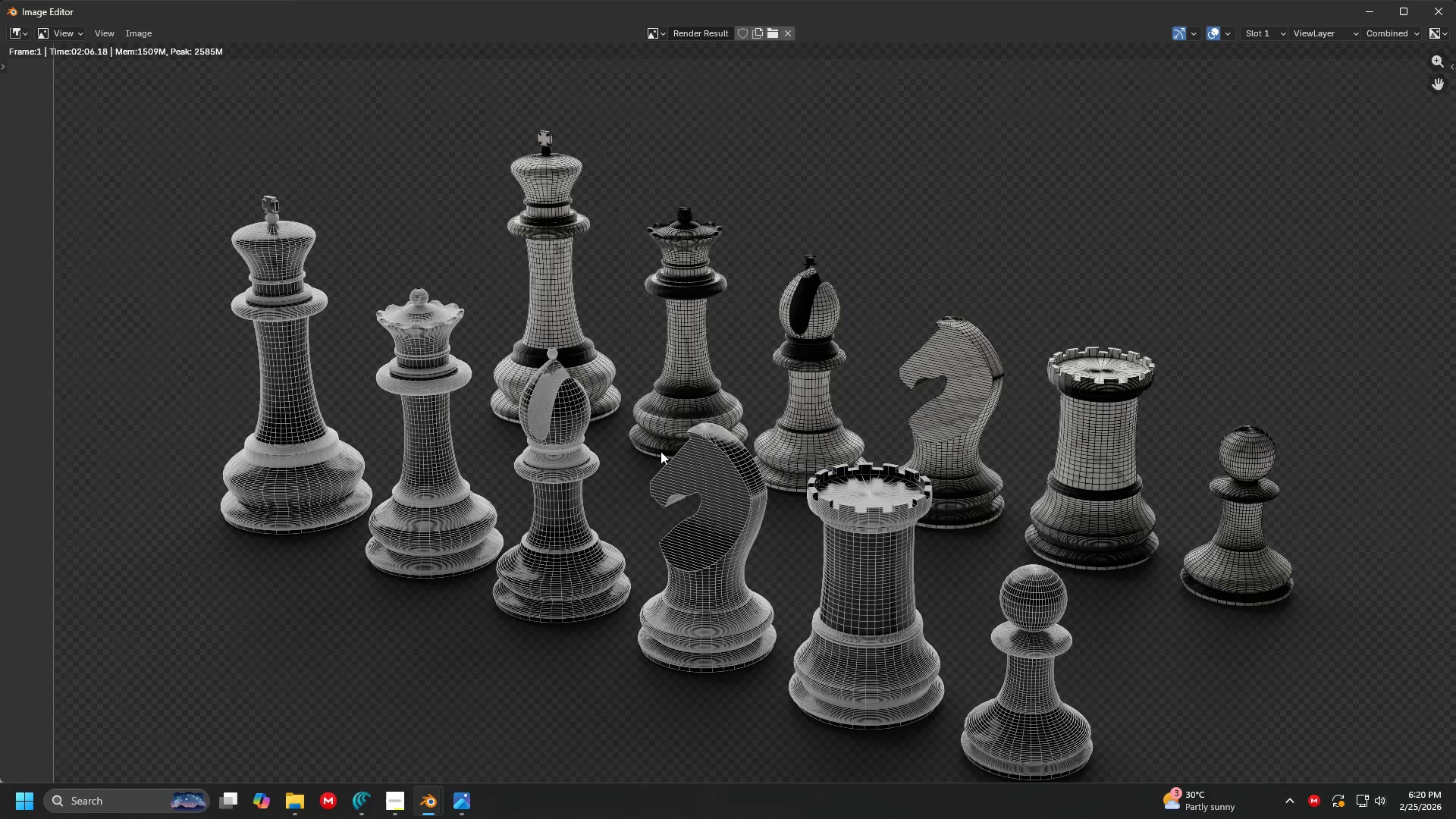 
scroll: coordinate [626, 488], scroll_direction: down, amount: 2.0
 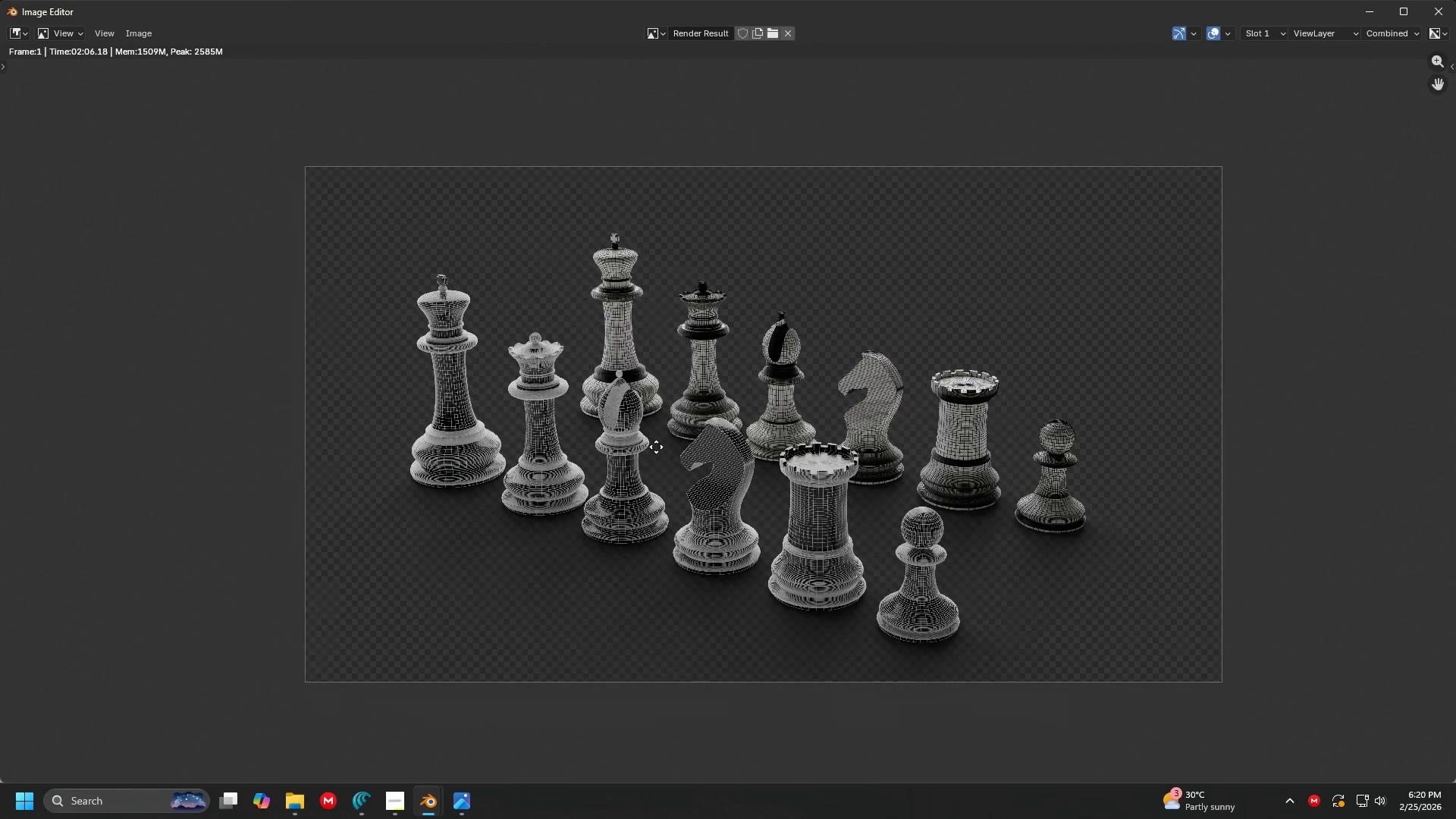 
scroll: coordinate [657, 445], scroll_direction: up, amount: 1.0
 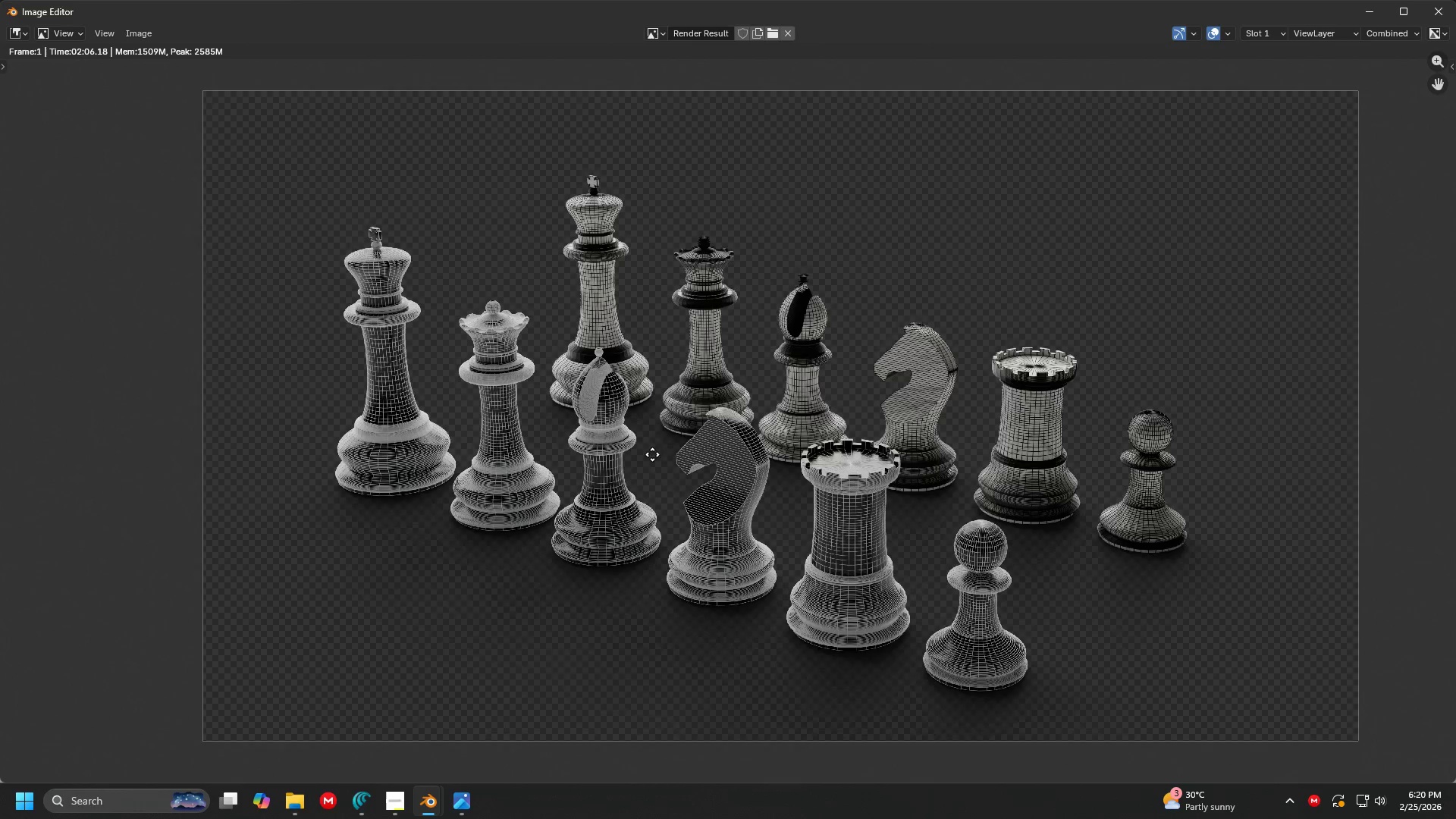 
wait(8.76)
 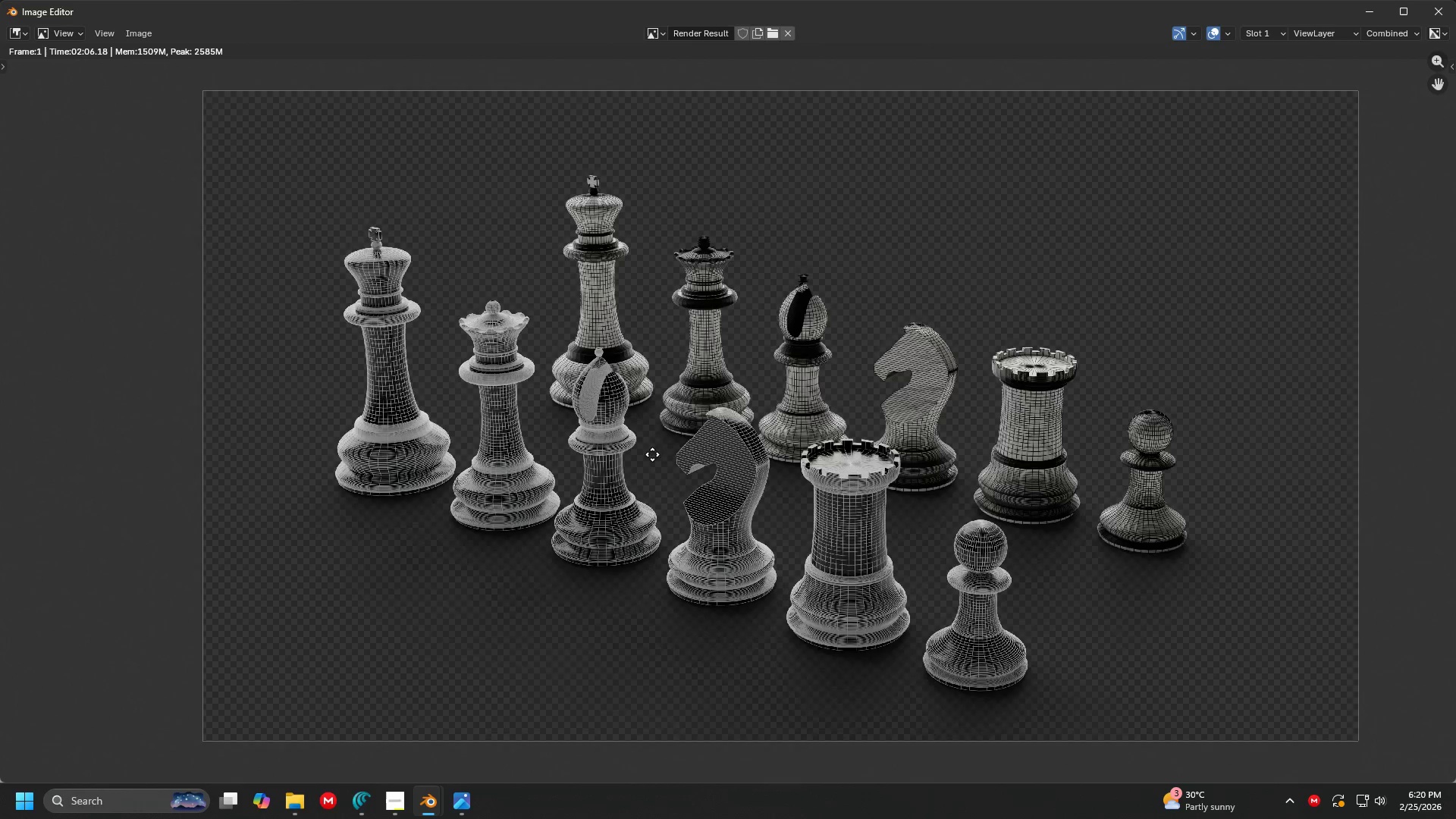 
scroll: coordinate [639, 487], scroll_direction: up, amount: 2.0
 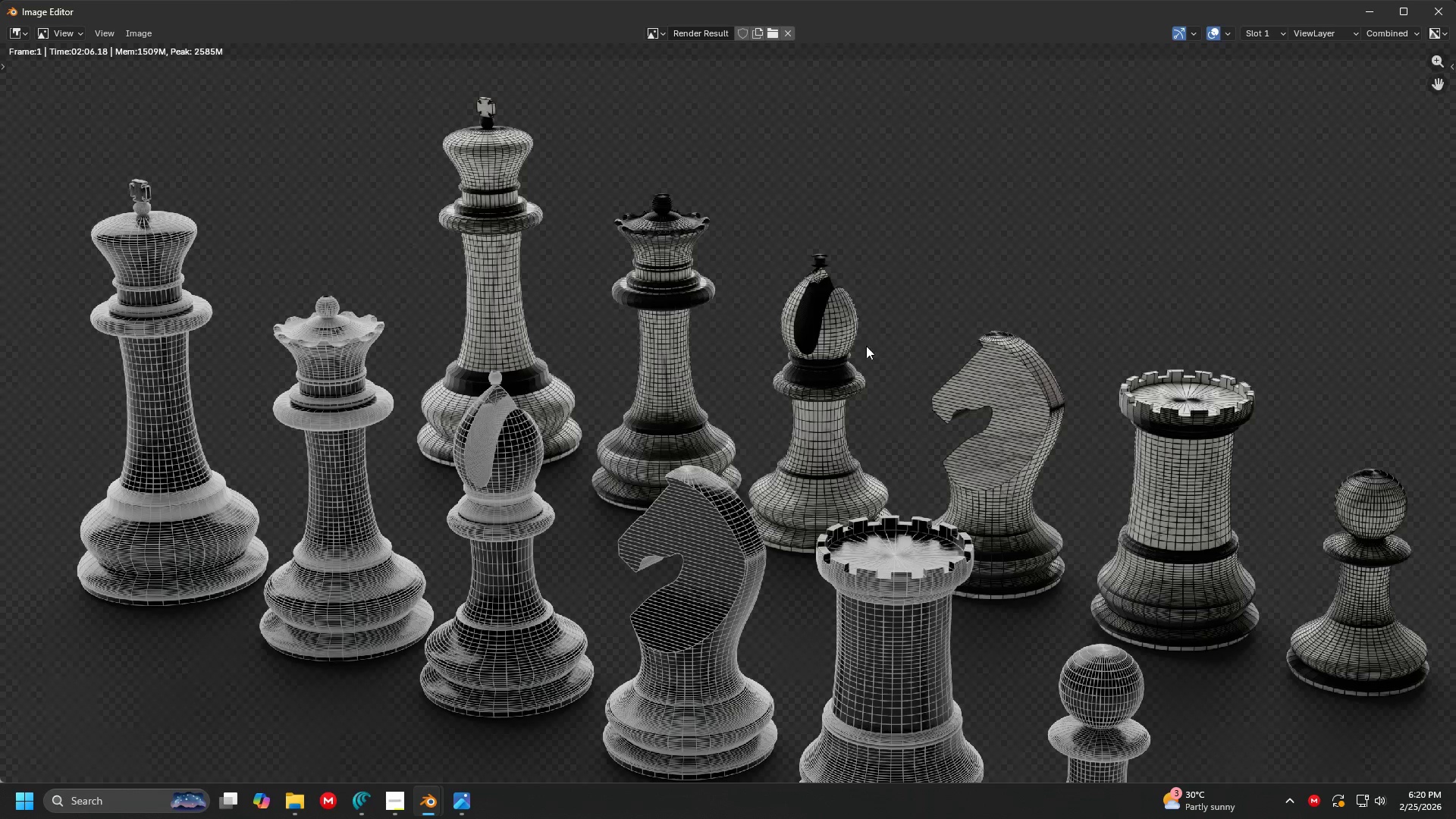 
scroll: coordinate [939, 303], scroll_direction: down, amount: 3.0
 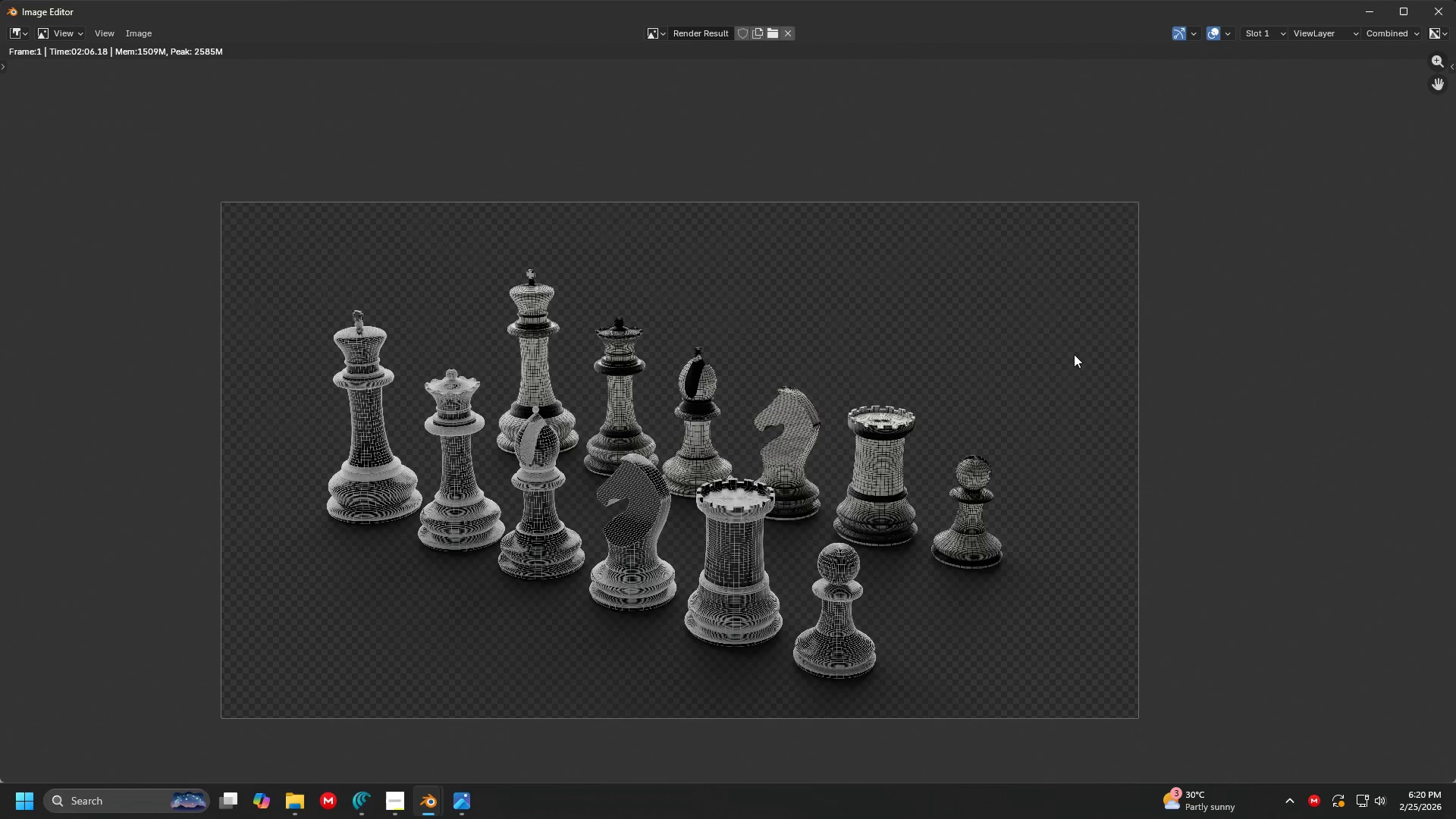 
left_click([1426, 21])